 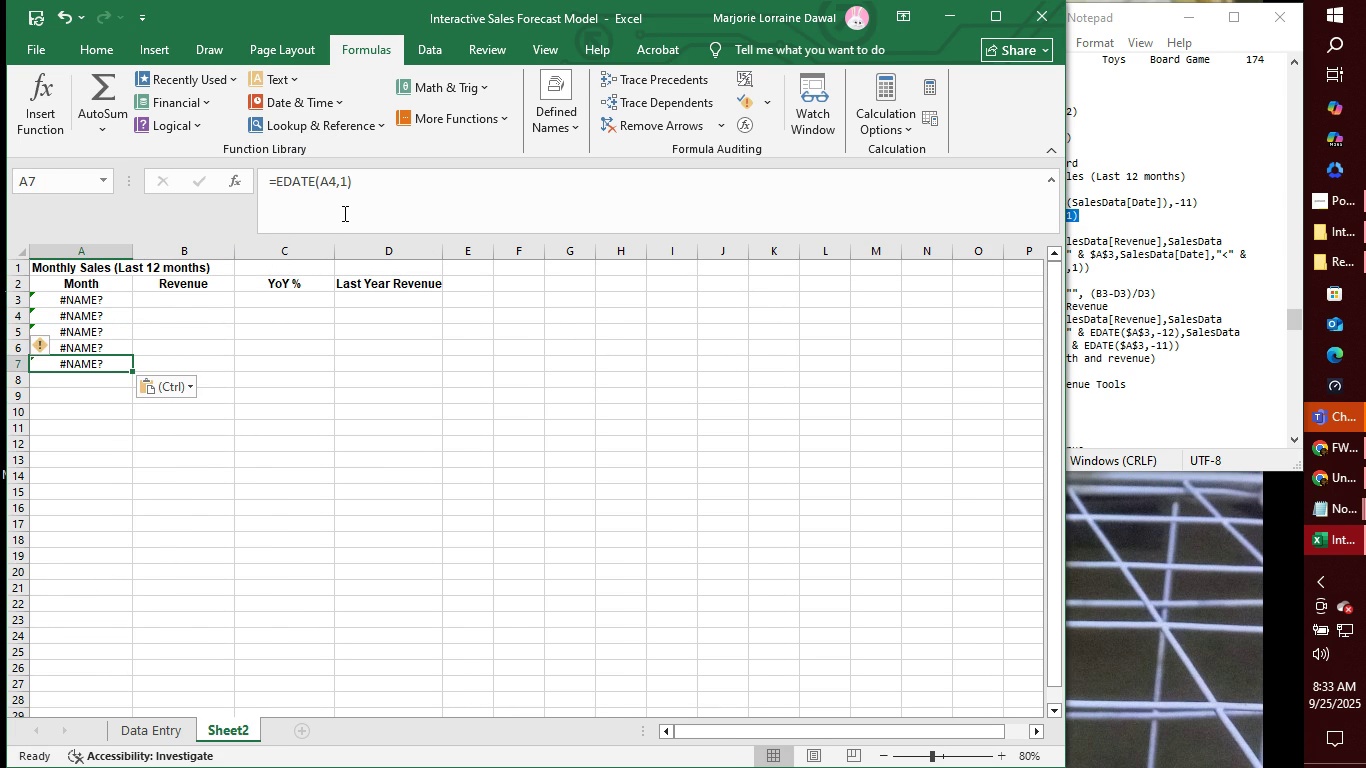 
left_click([334, 182])
 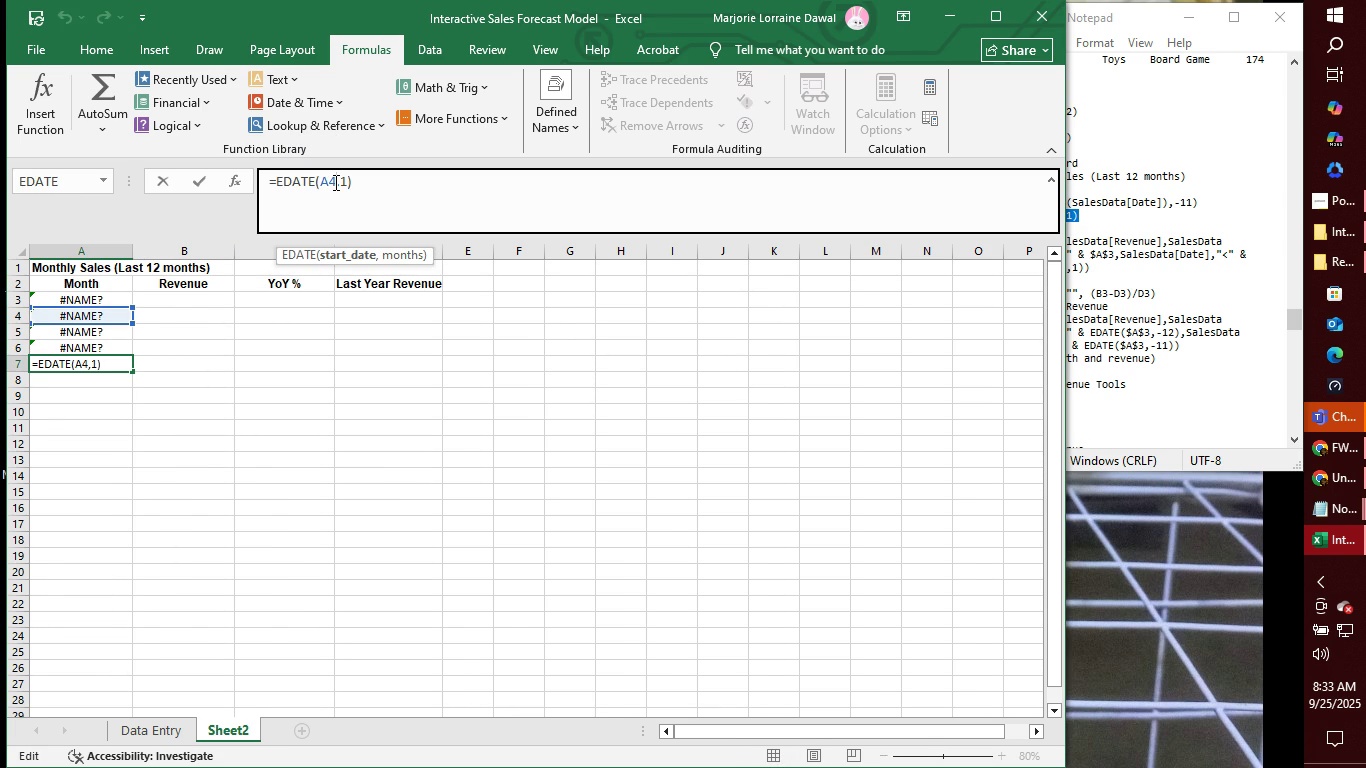 
key(Backspace)
 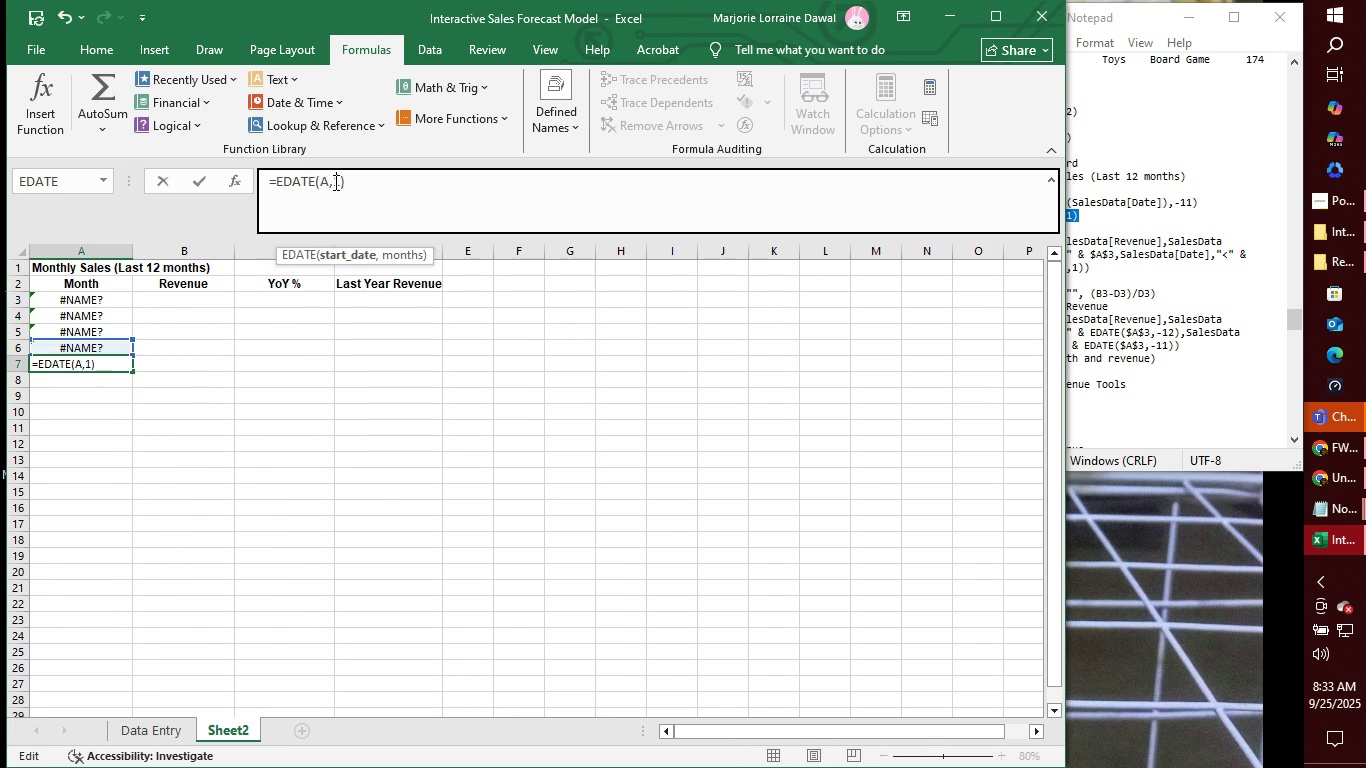 
key(6)
 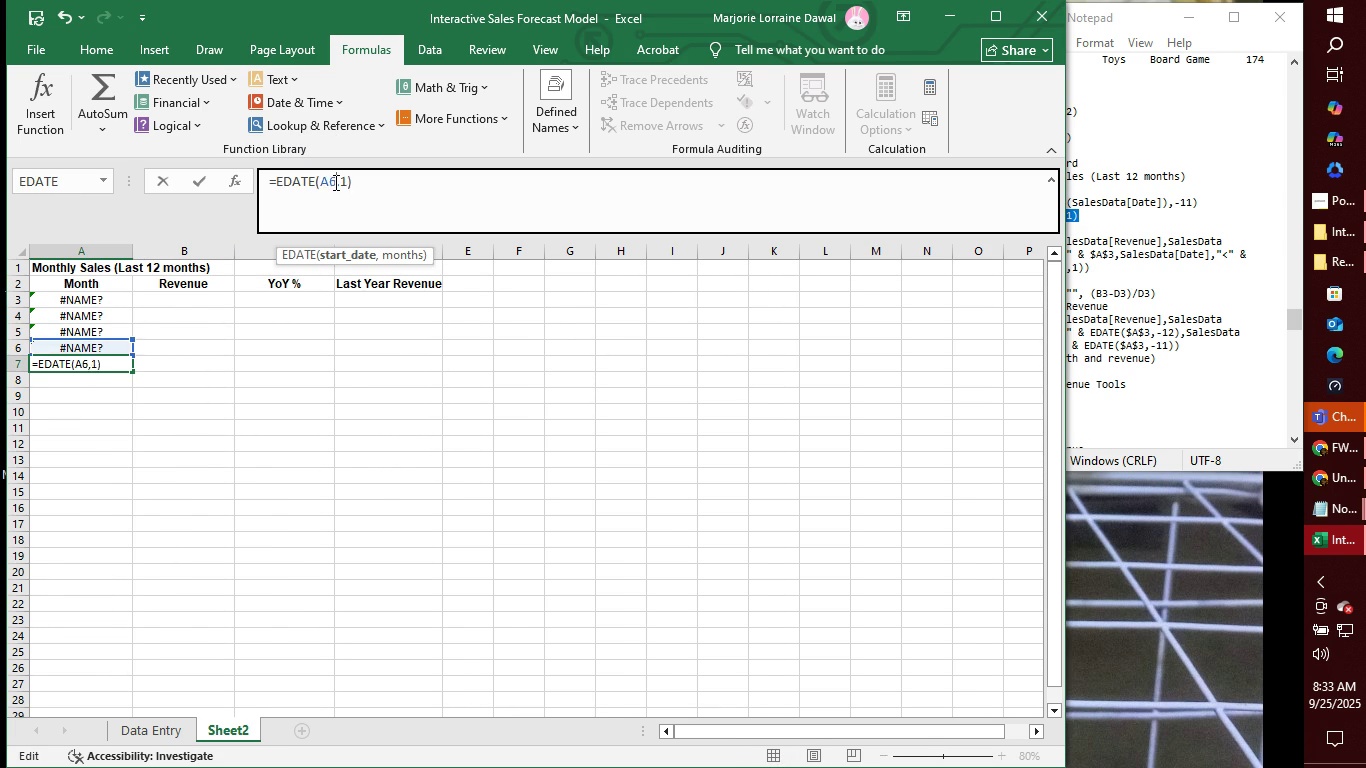 
key(Enter)